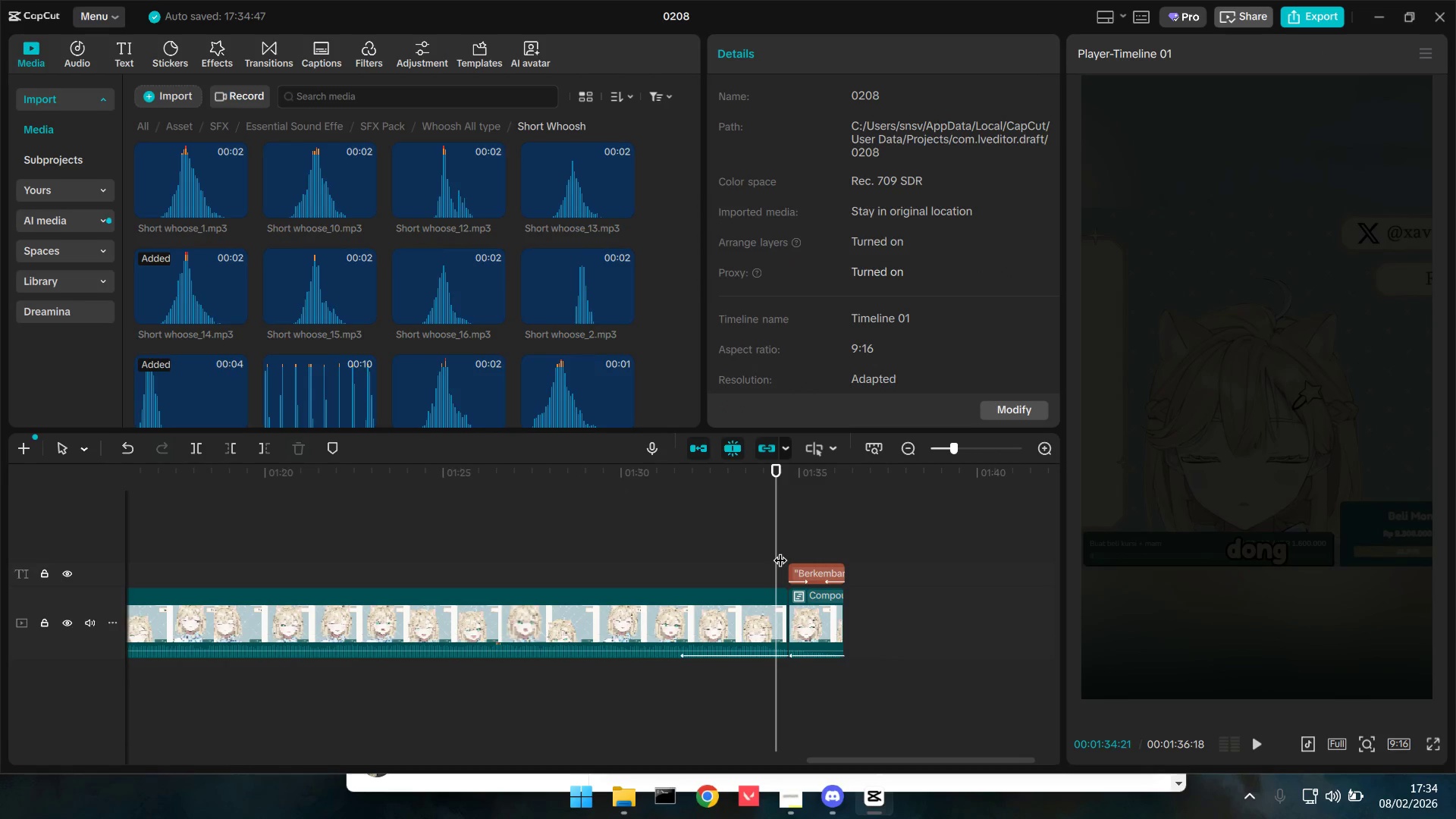 
key(Space)
 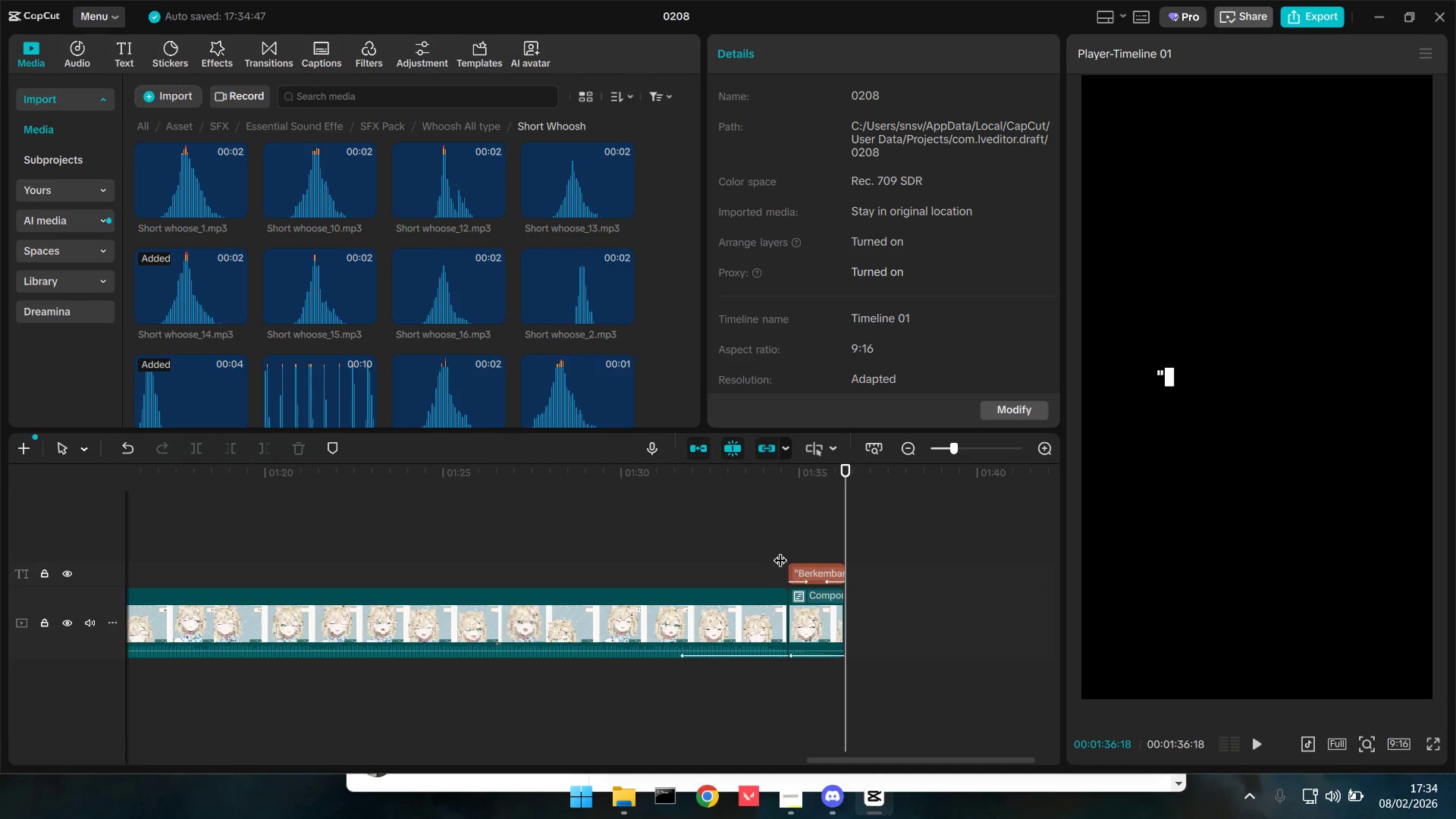 
key(Alt+AltLeft)
 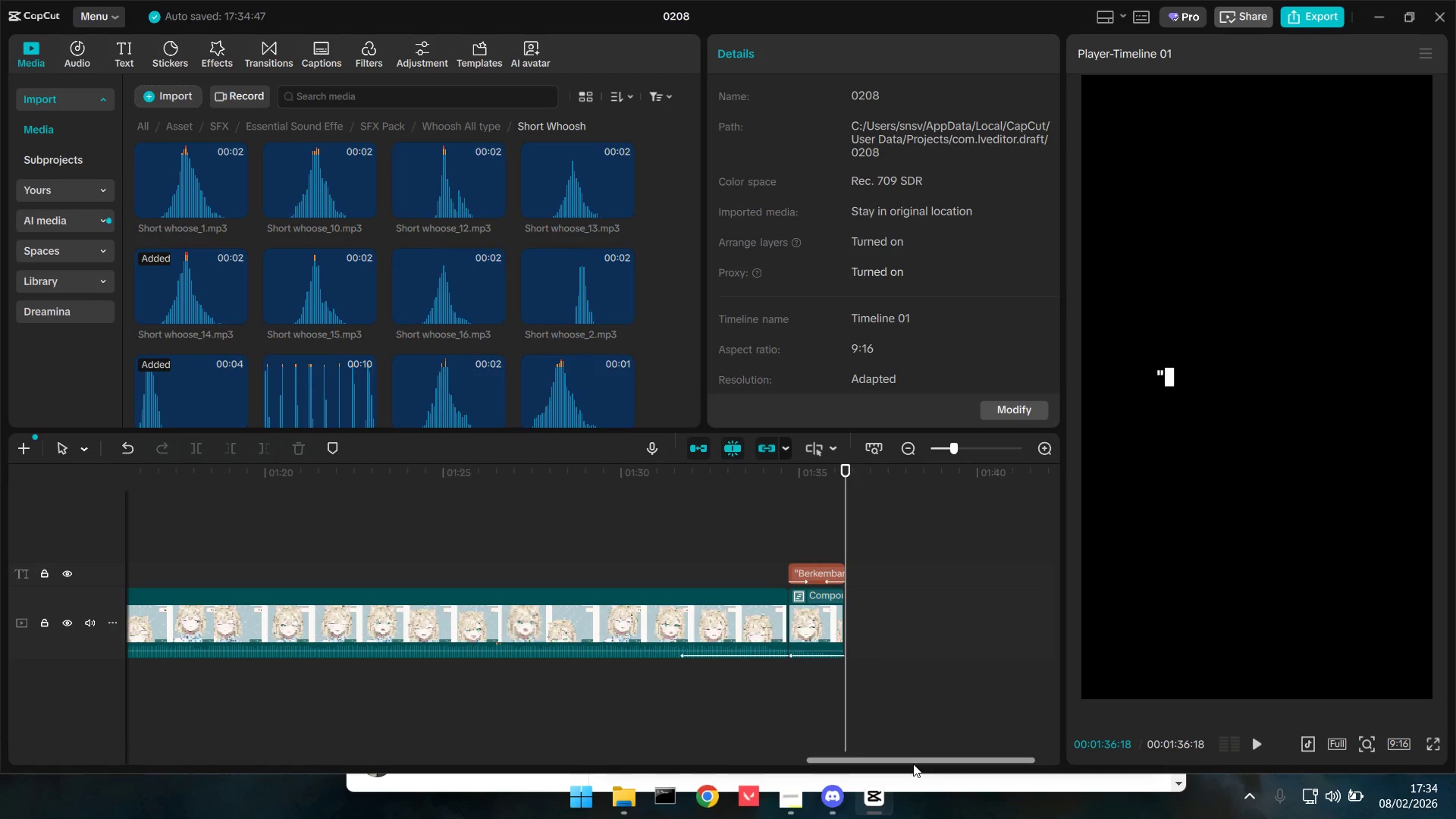 